 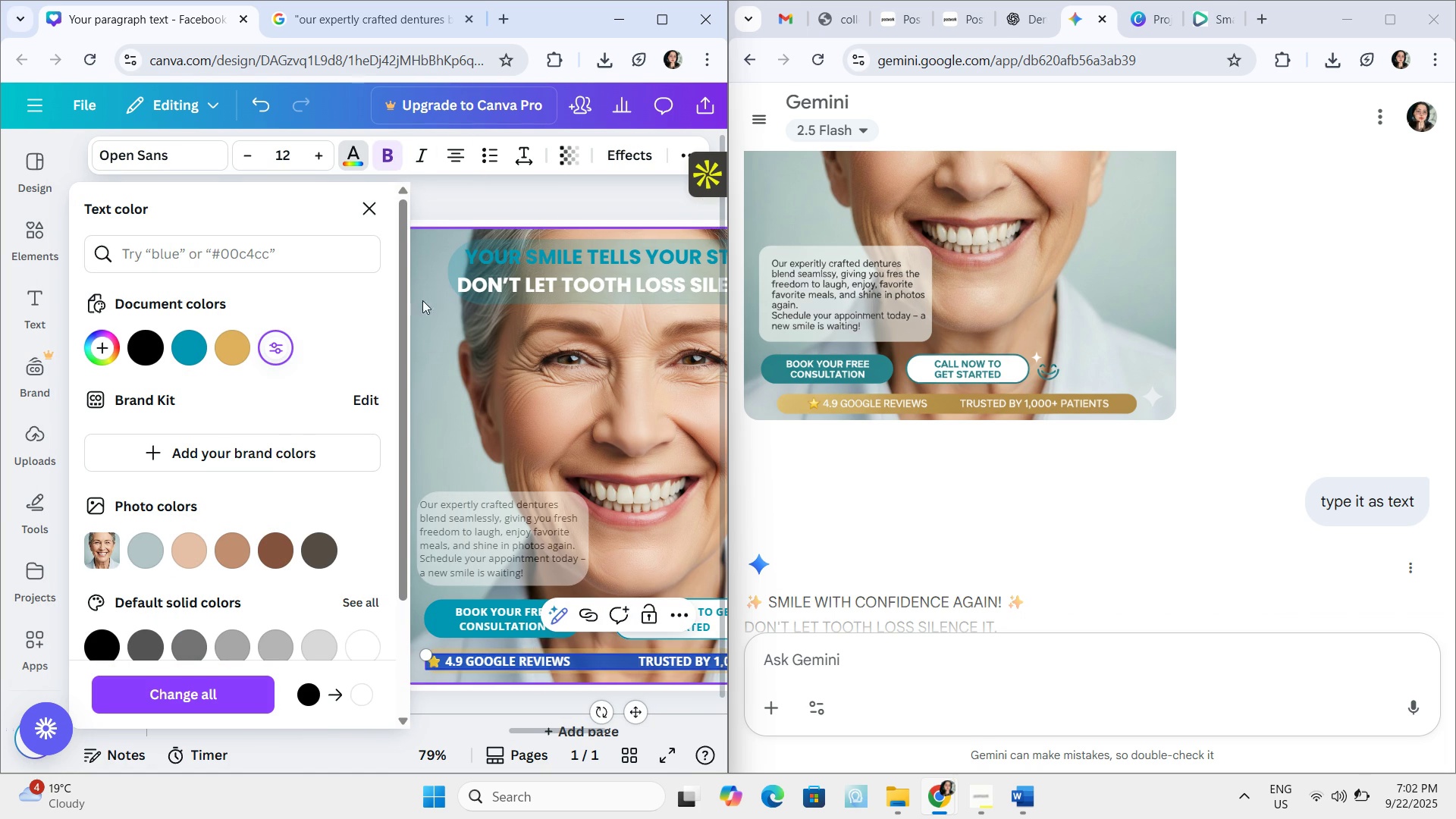 
left_click([388, 157])
 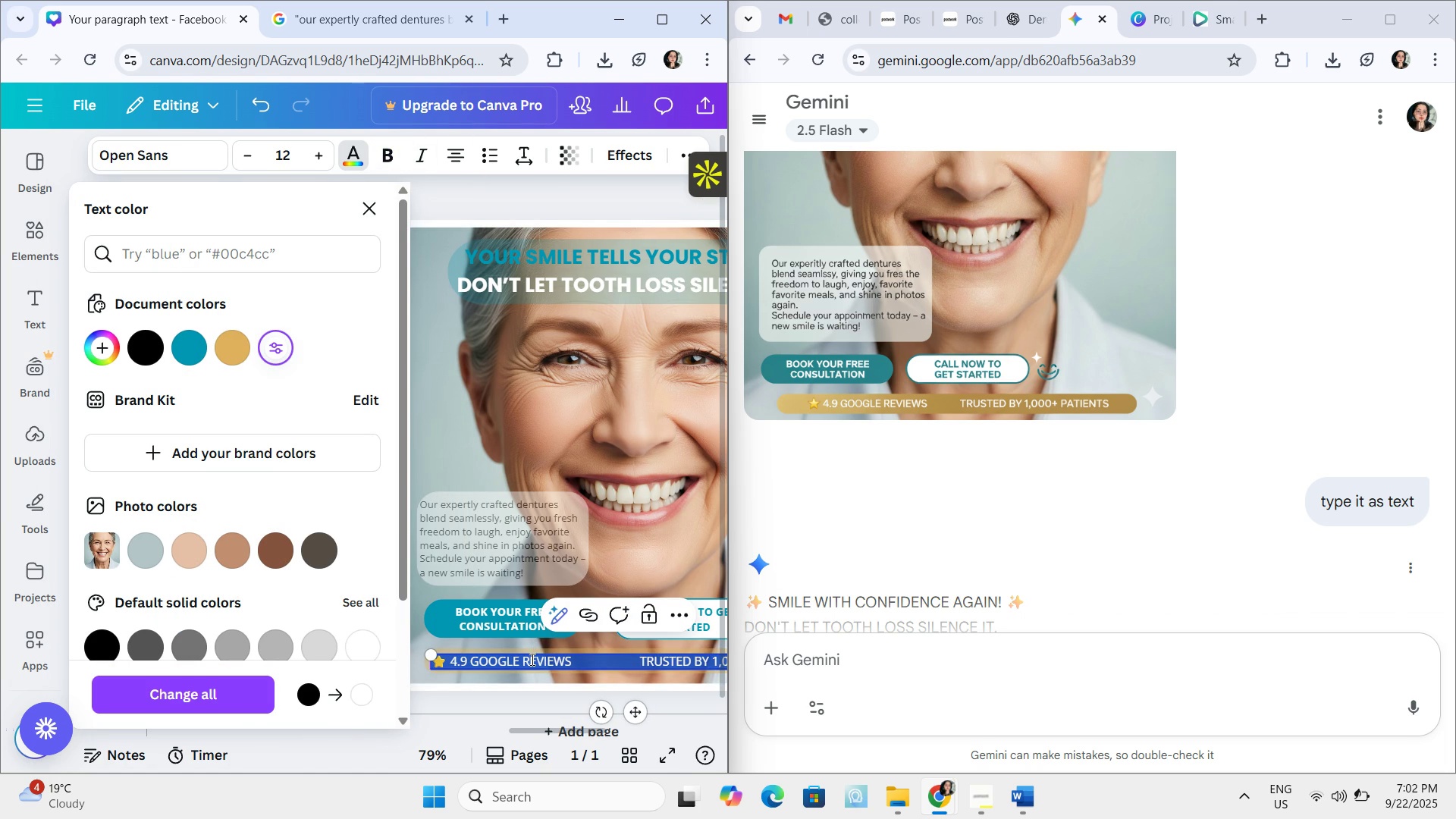 
left_click([531, 659])
 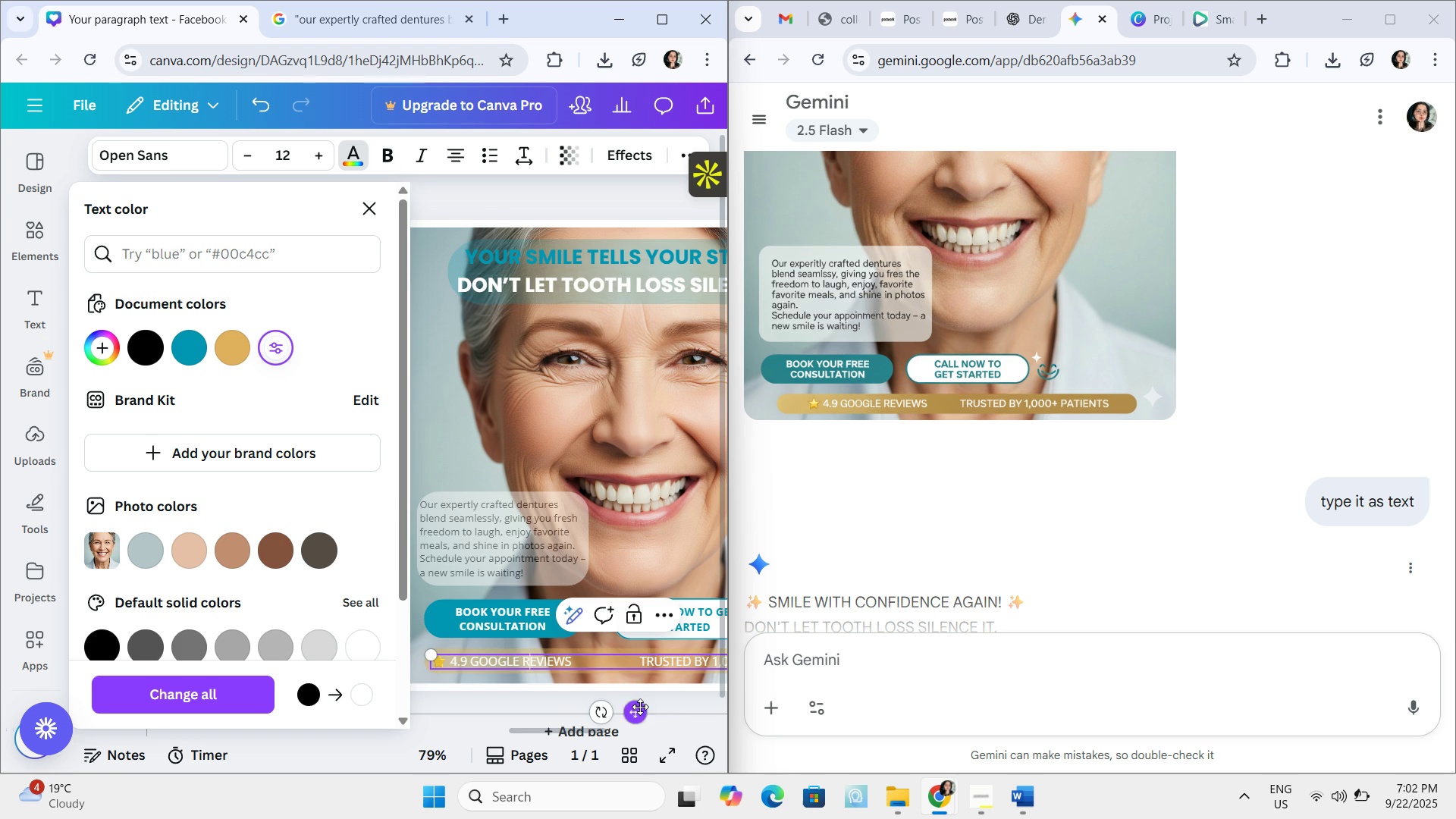 
left_click([460, 728])
 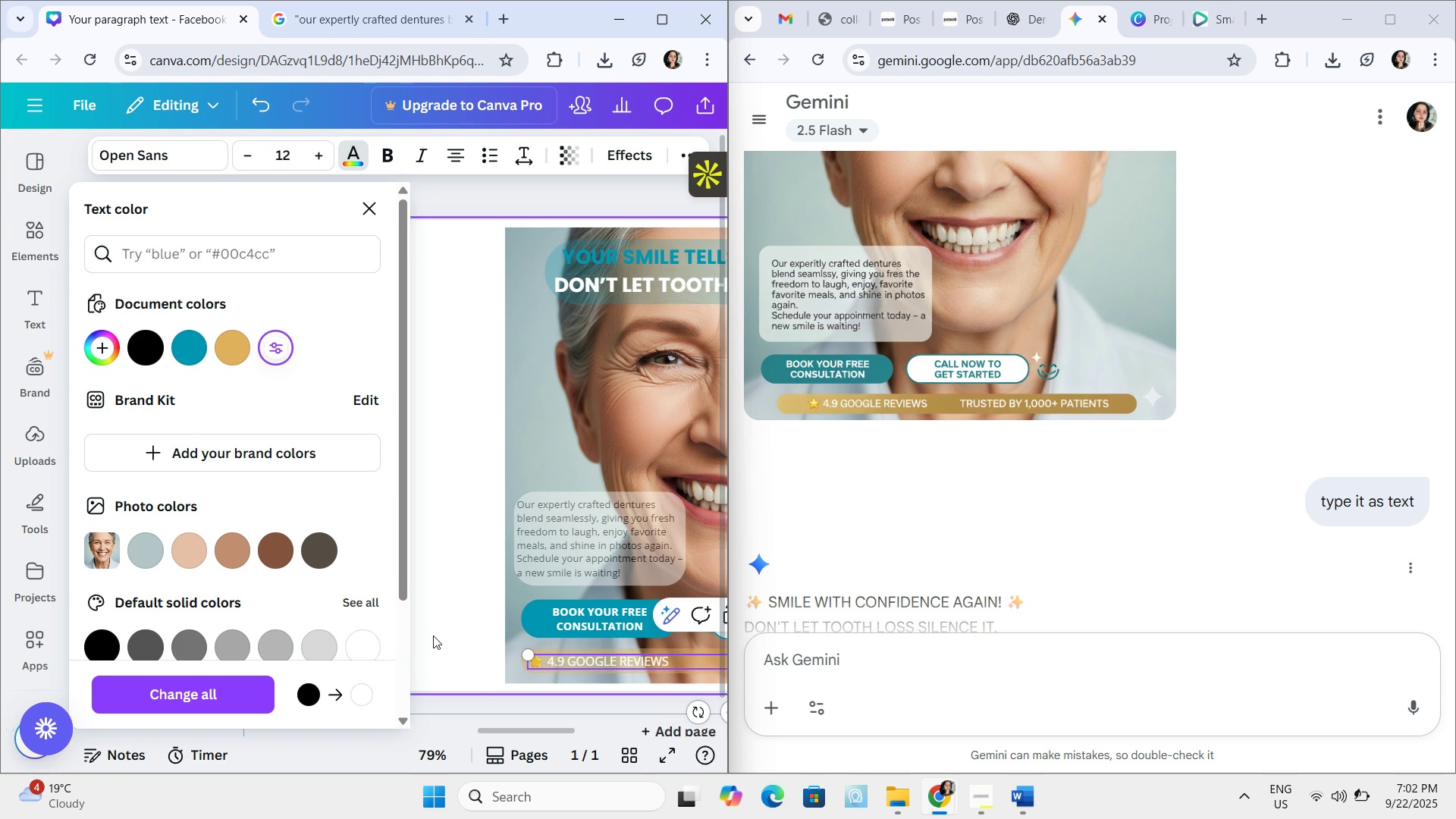 
left_click([433, 635])
 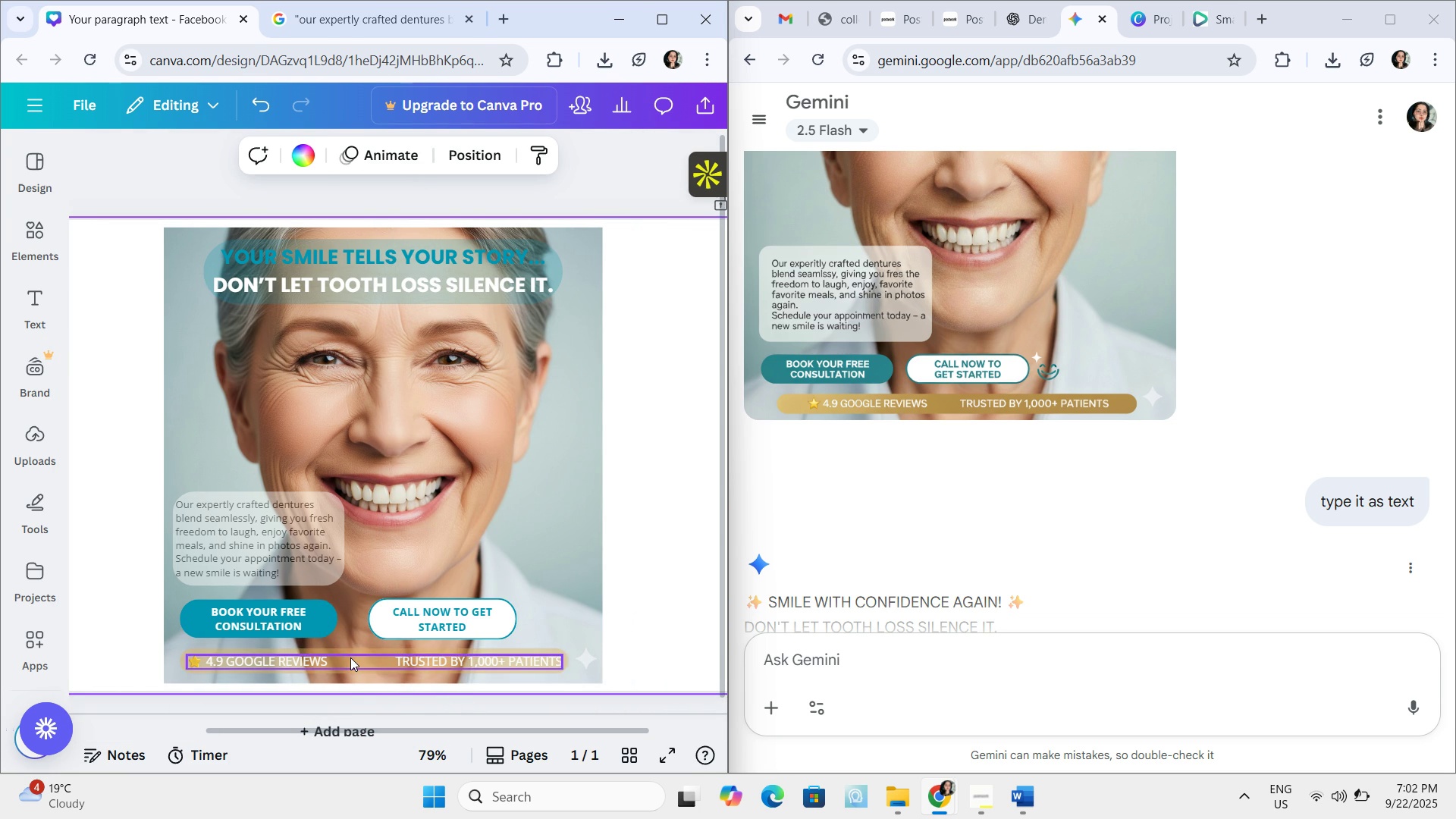 
left_click([350, 657])
 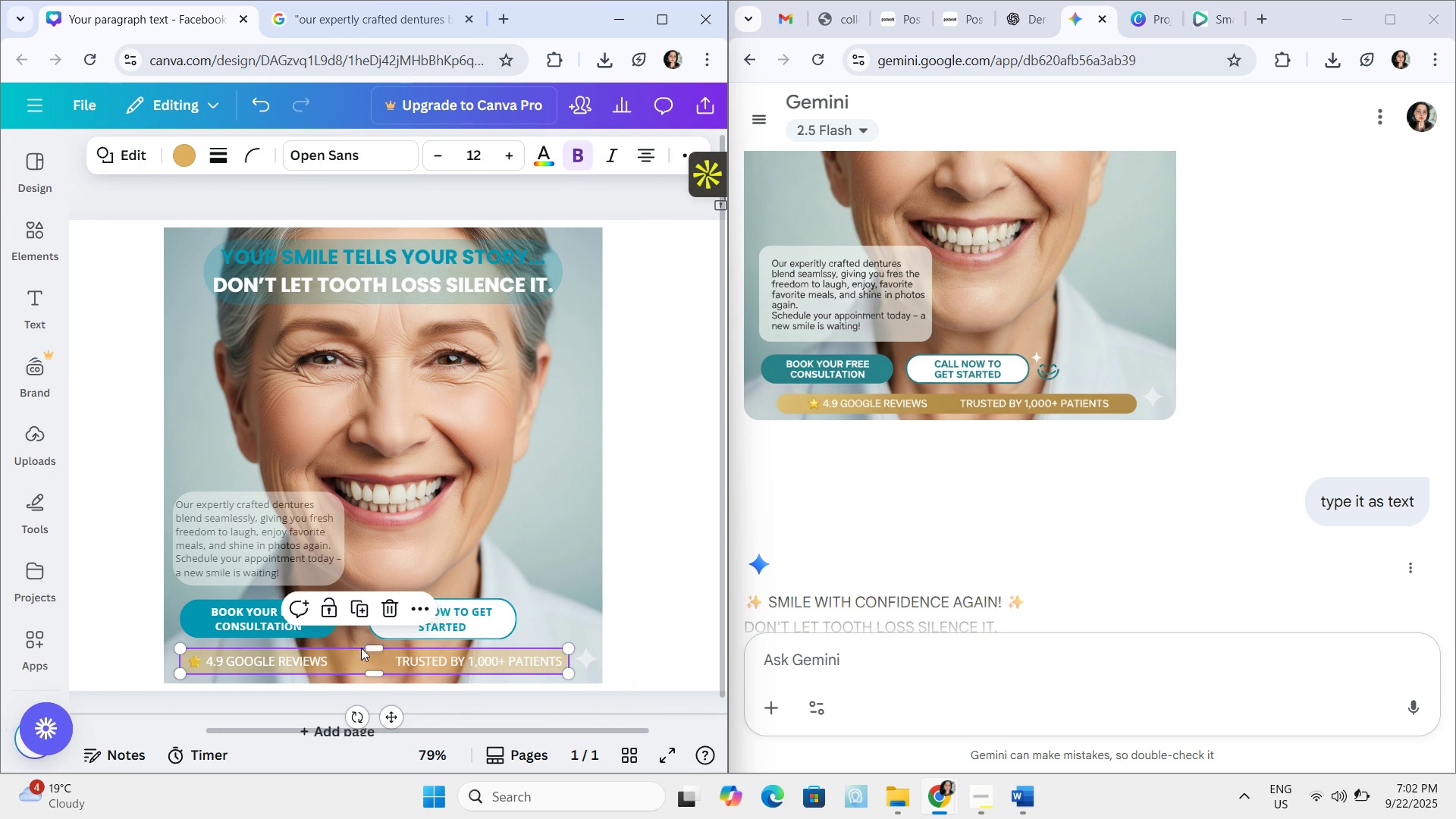 
left_click([361, 648])
 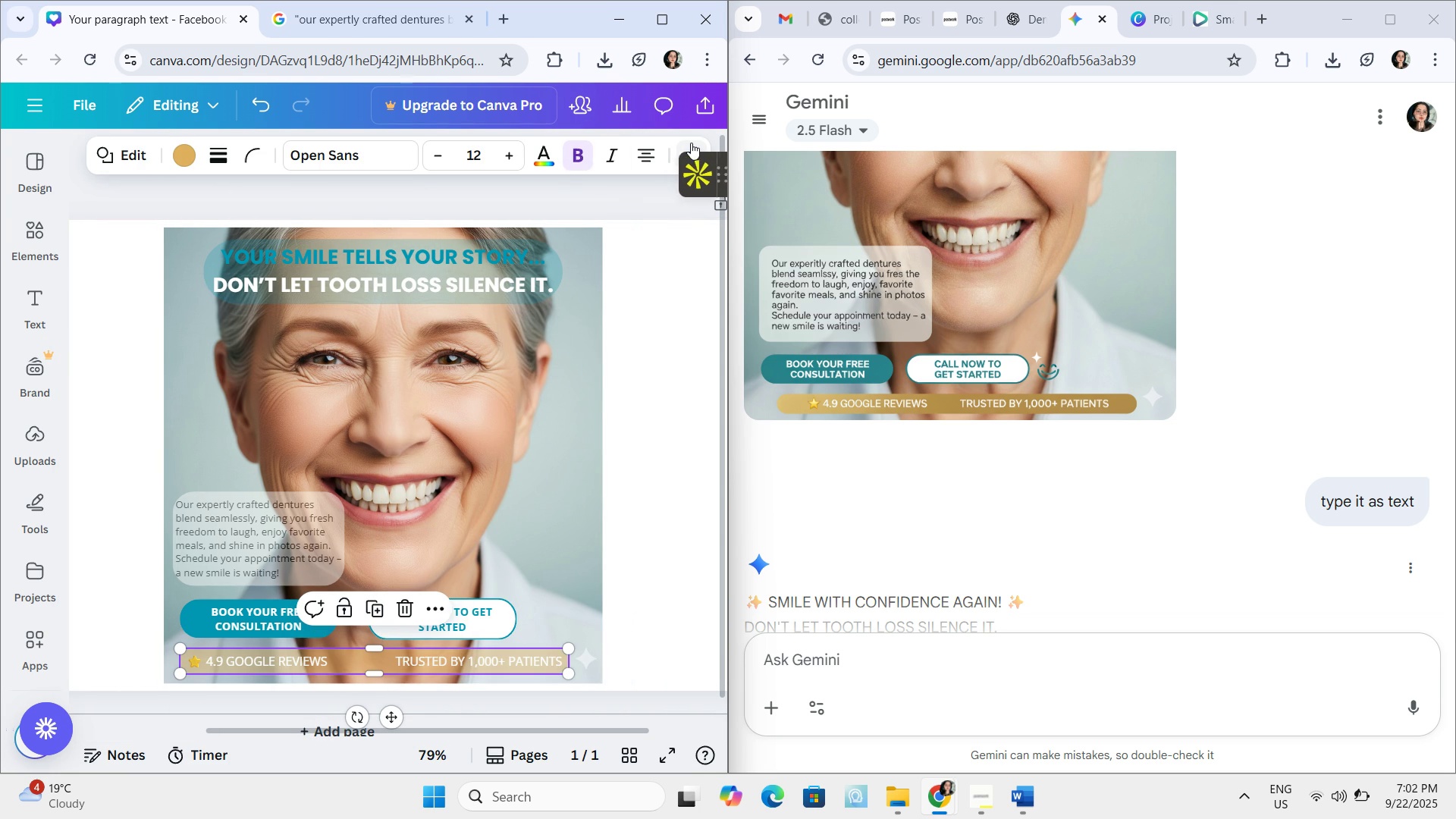 
left_click([691, 143])
 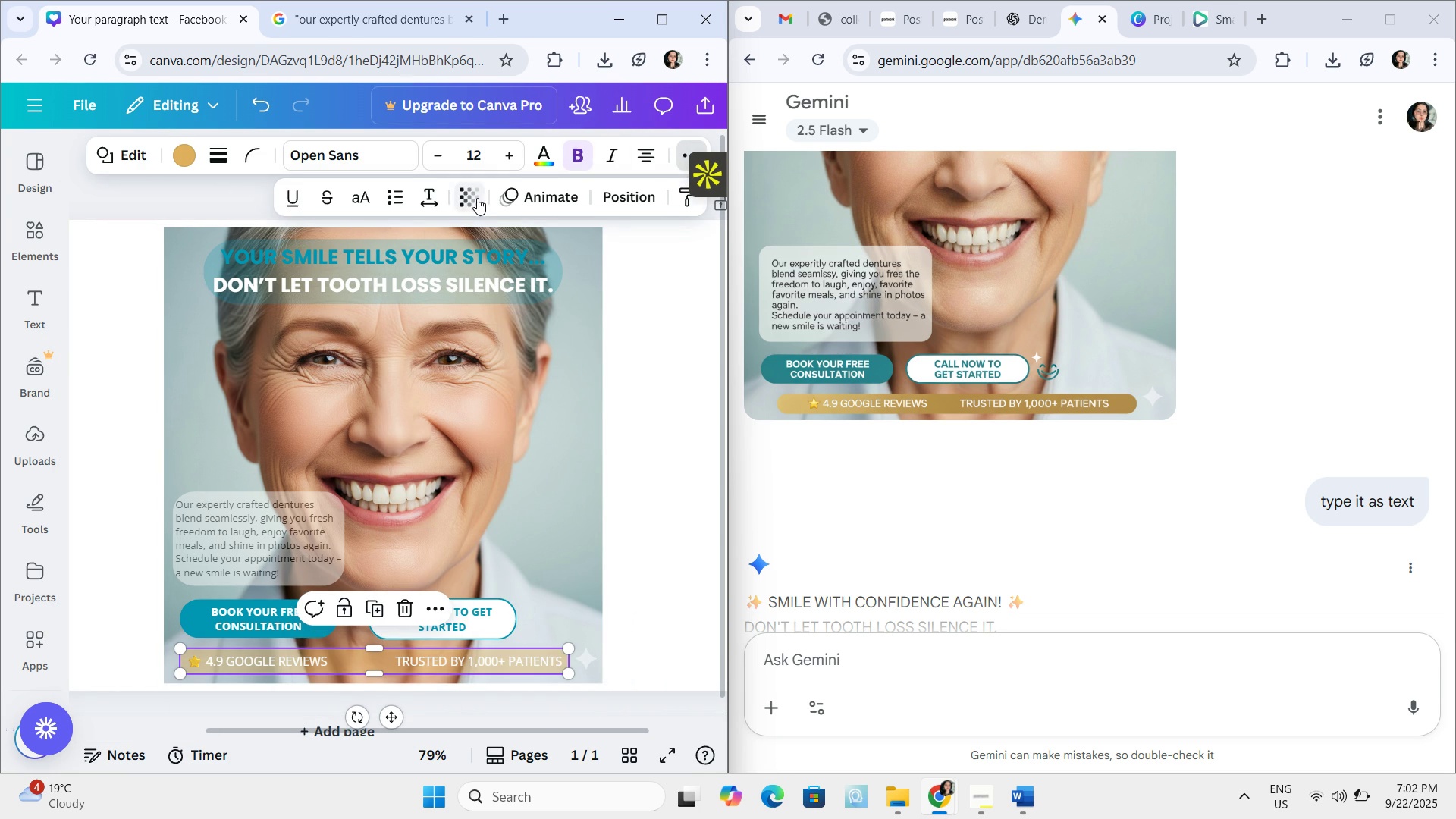 
left_click([477, 198])